 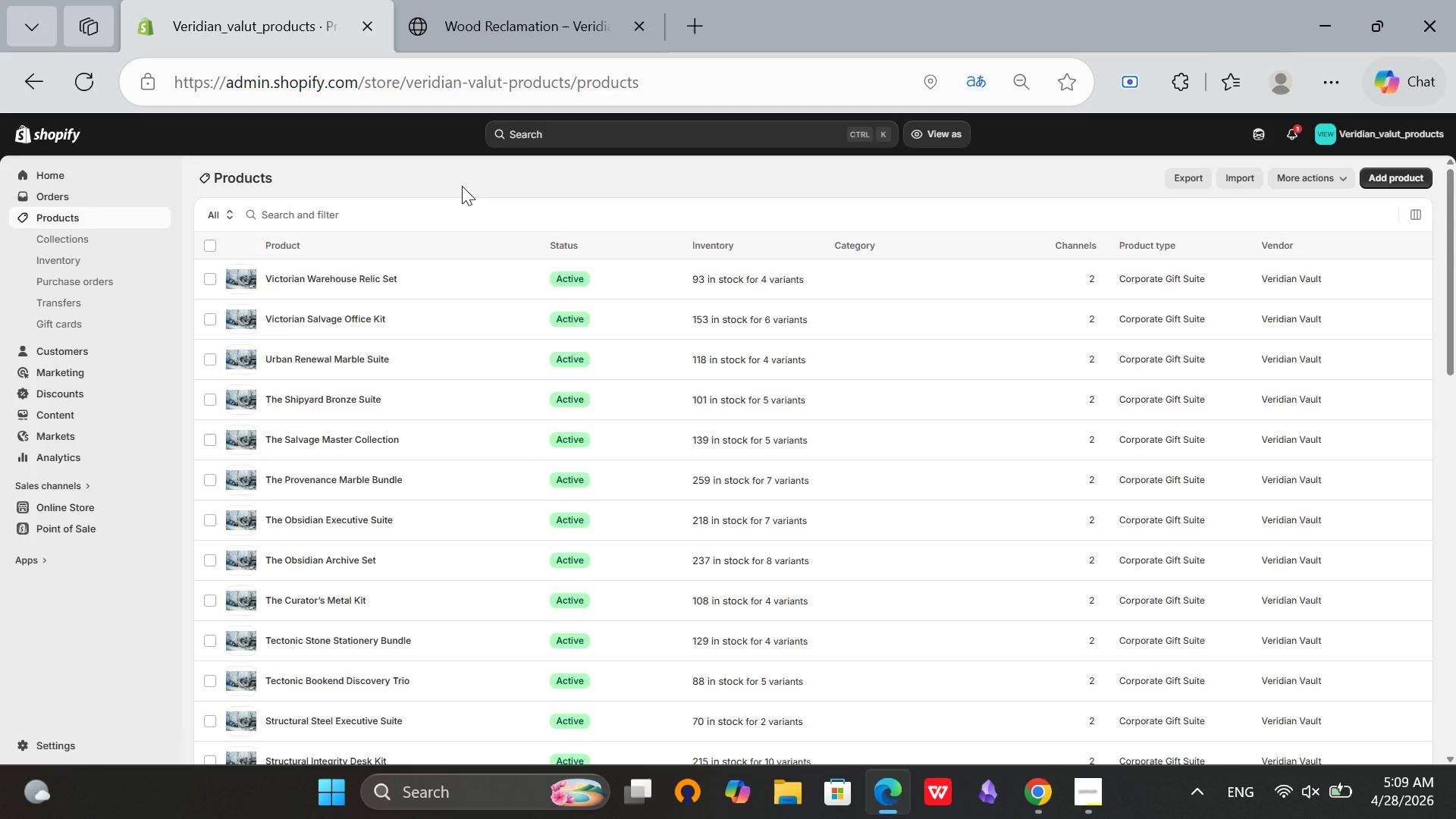 
scroll: coordinate [470, 324], scroll_direction: none, amount: 0.0
 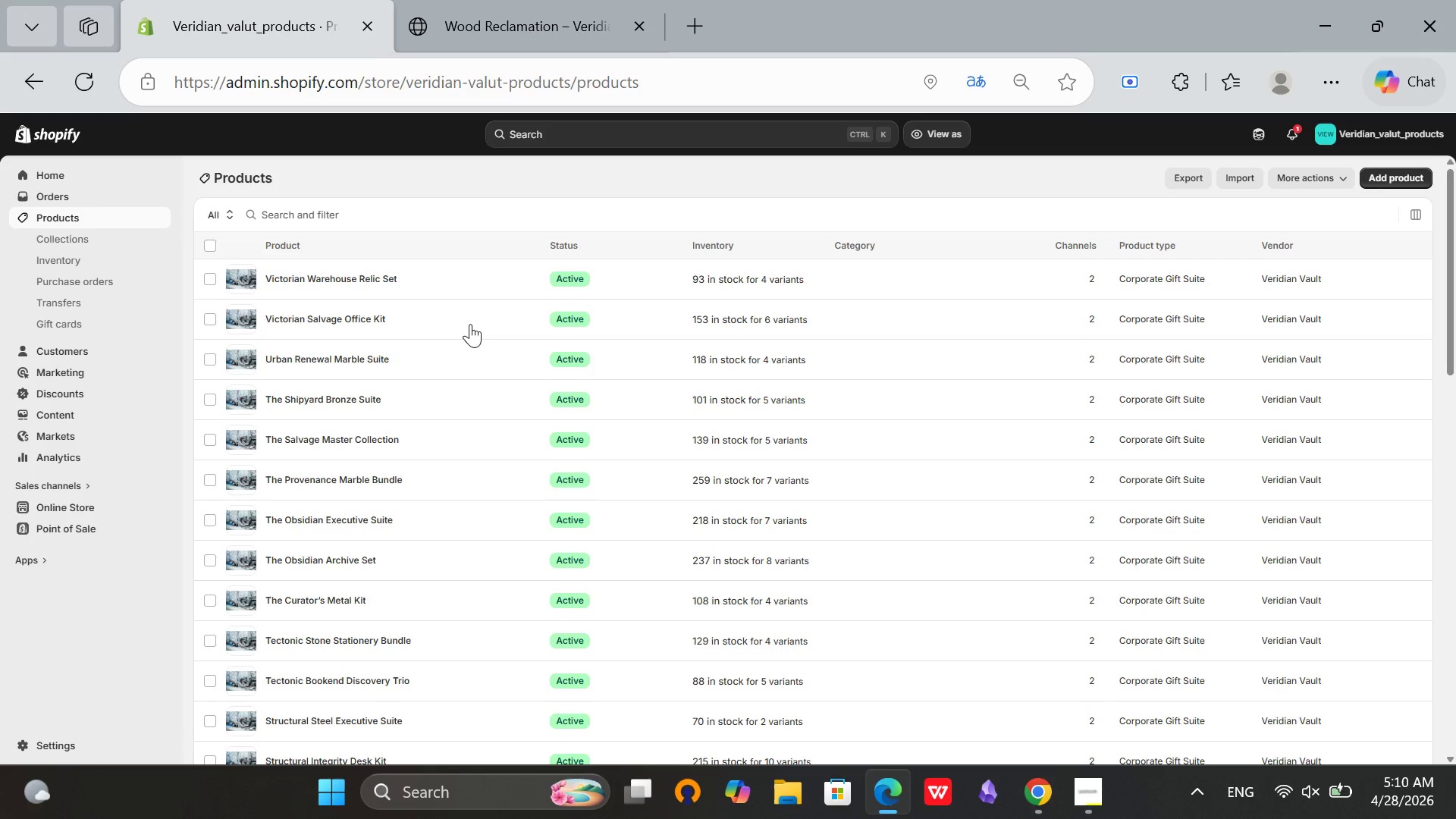 
scroll: coordinate [446, 312], scroll_direction: up, amount: 2.0
 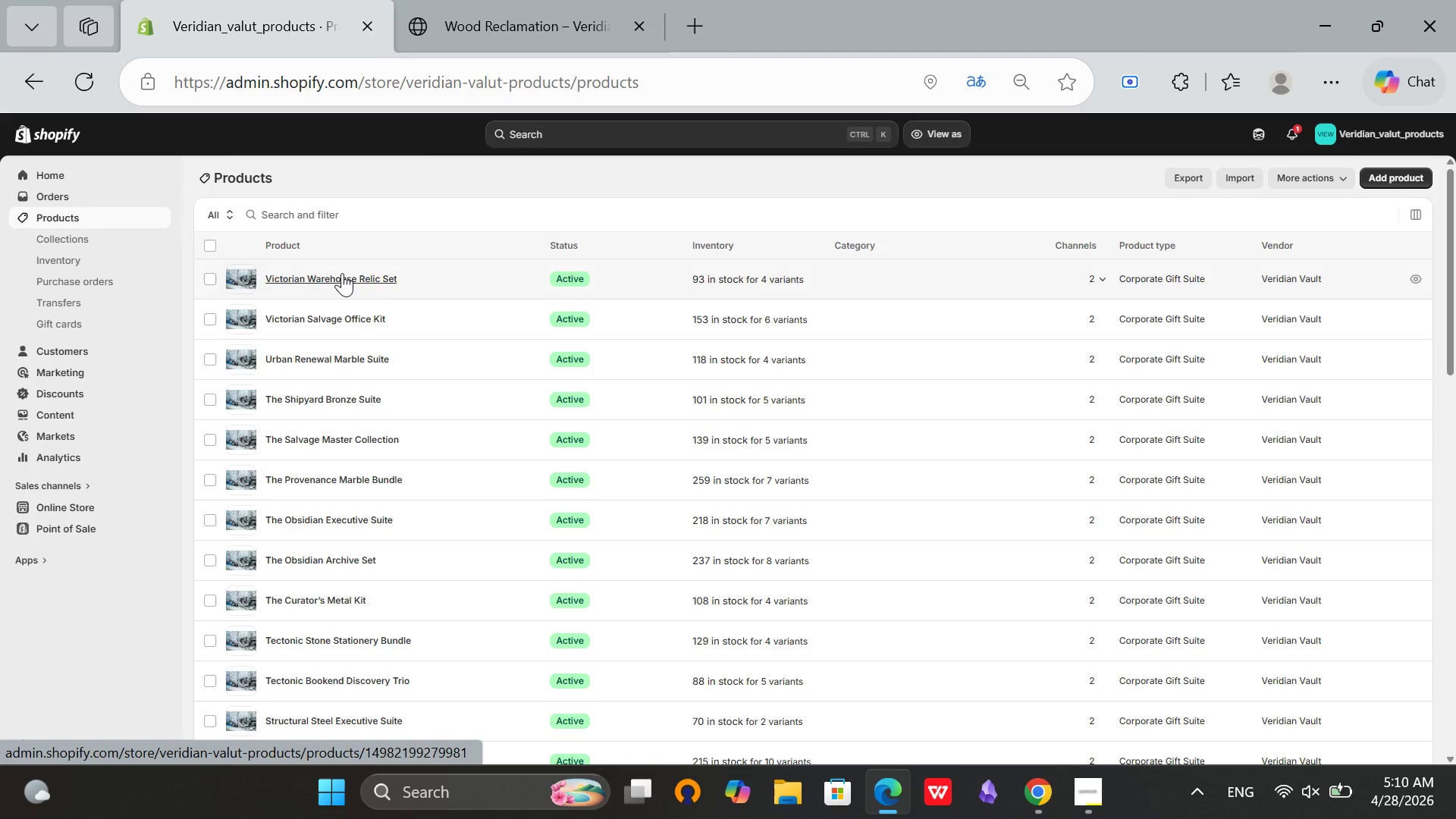 
left_click([544, 0])
 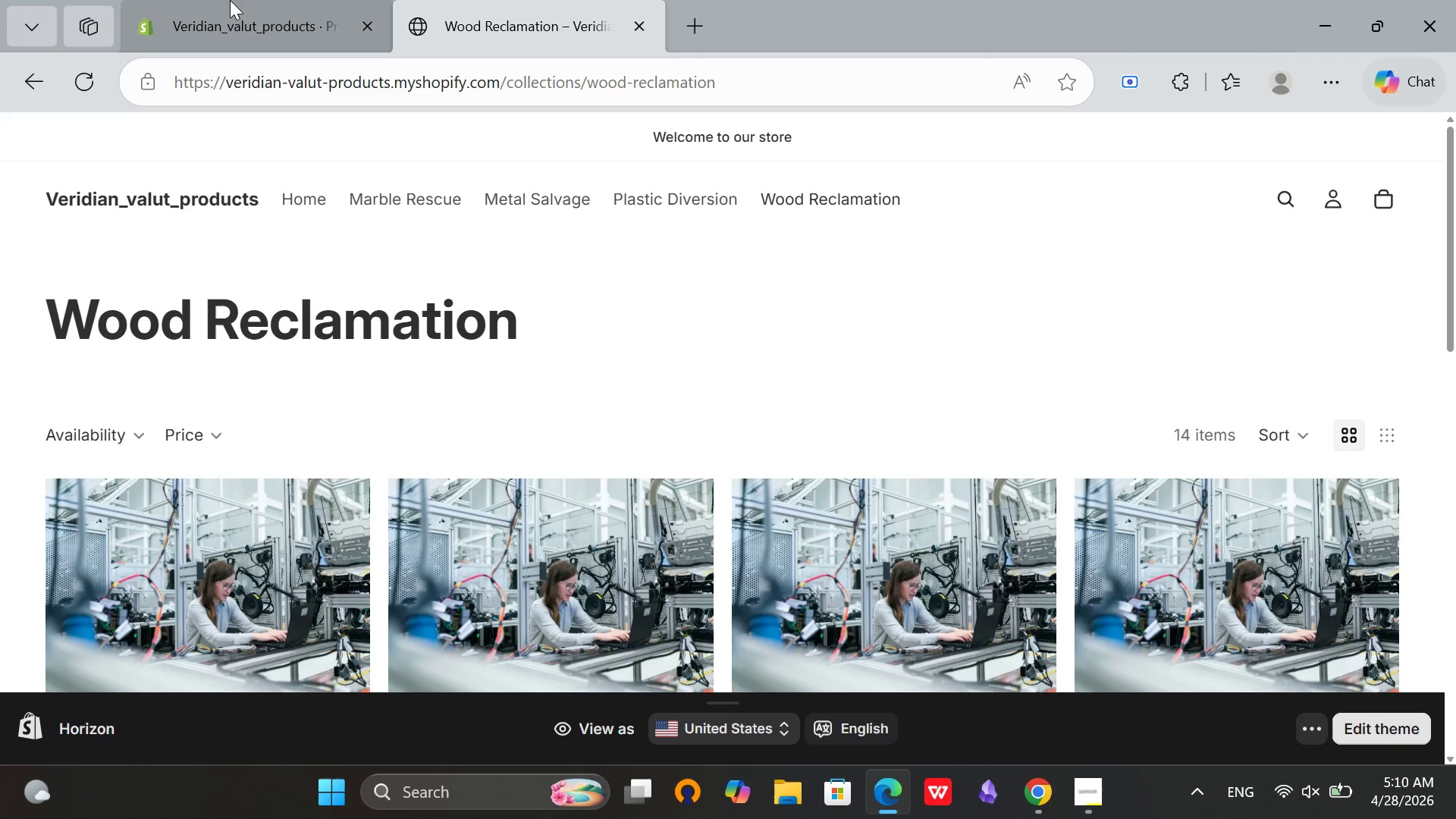 
left_click([230, 0])
 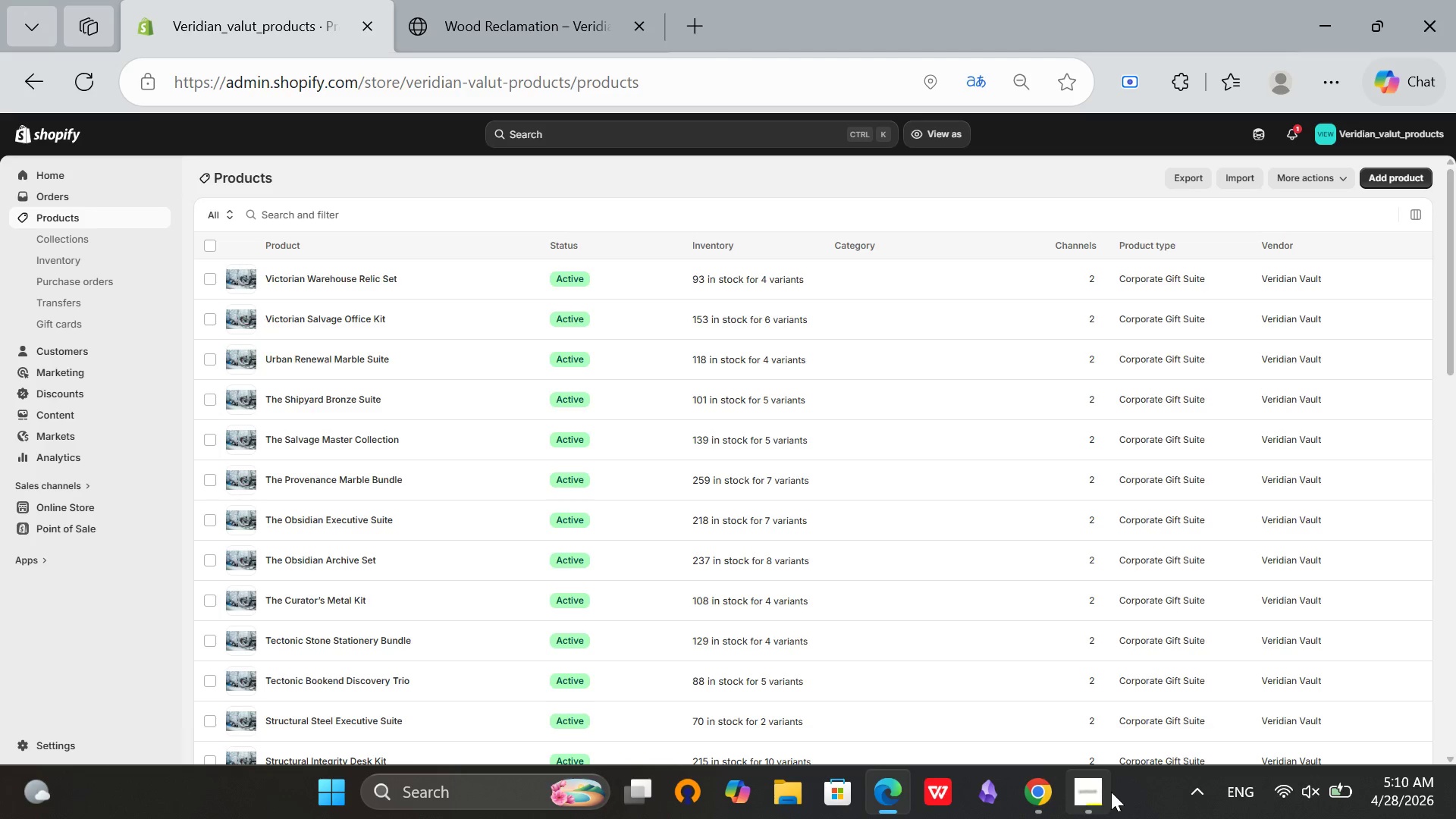 
left_click([1100, 789])